 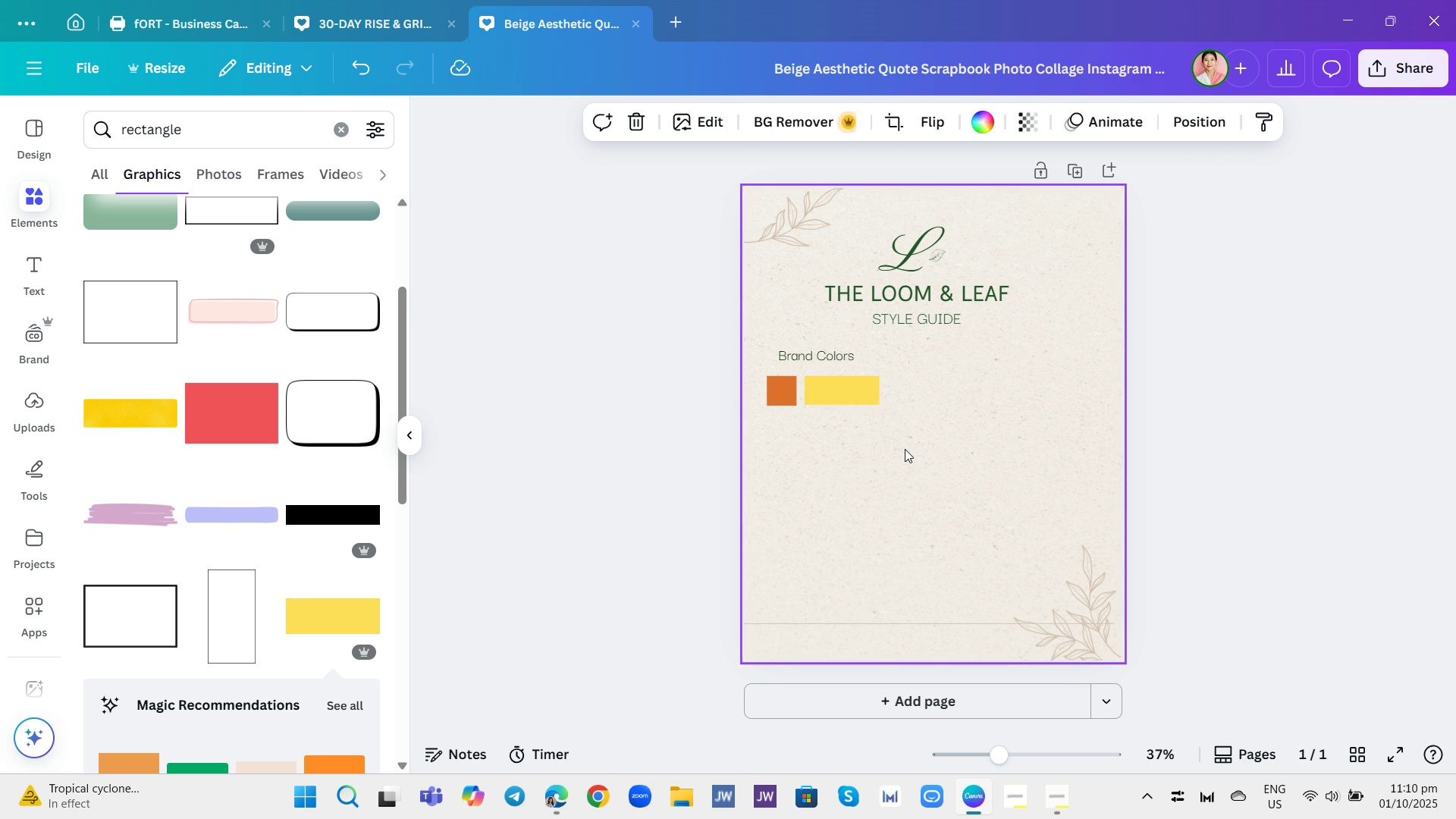 
left_click([852, 389])
 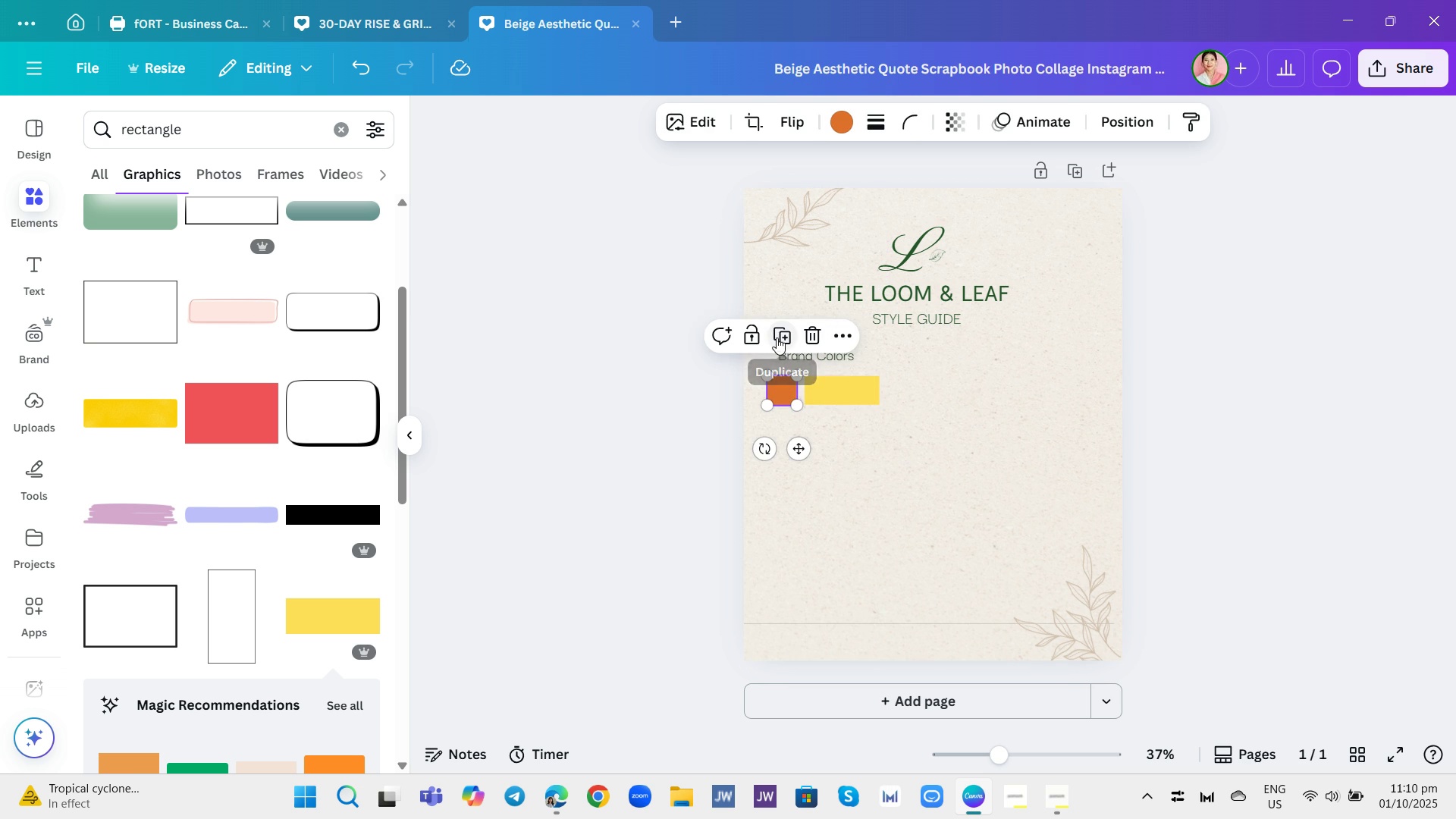 
double_click([777, 337])
 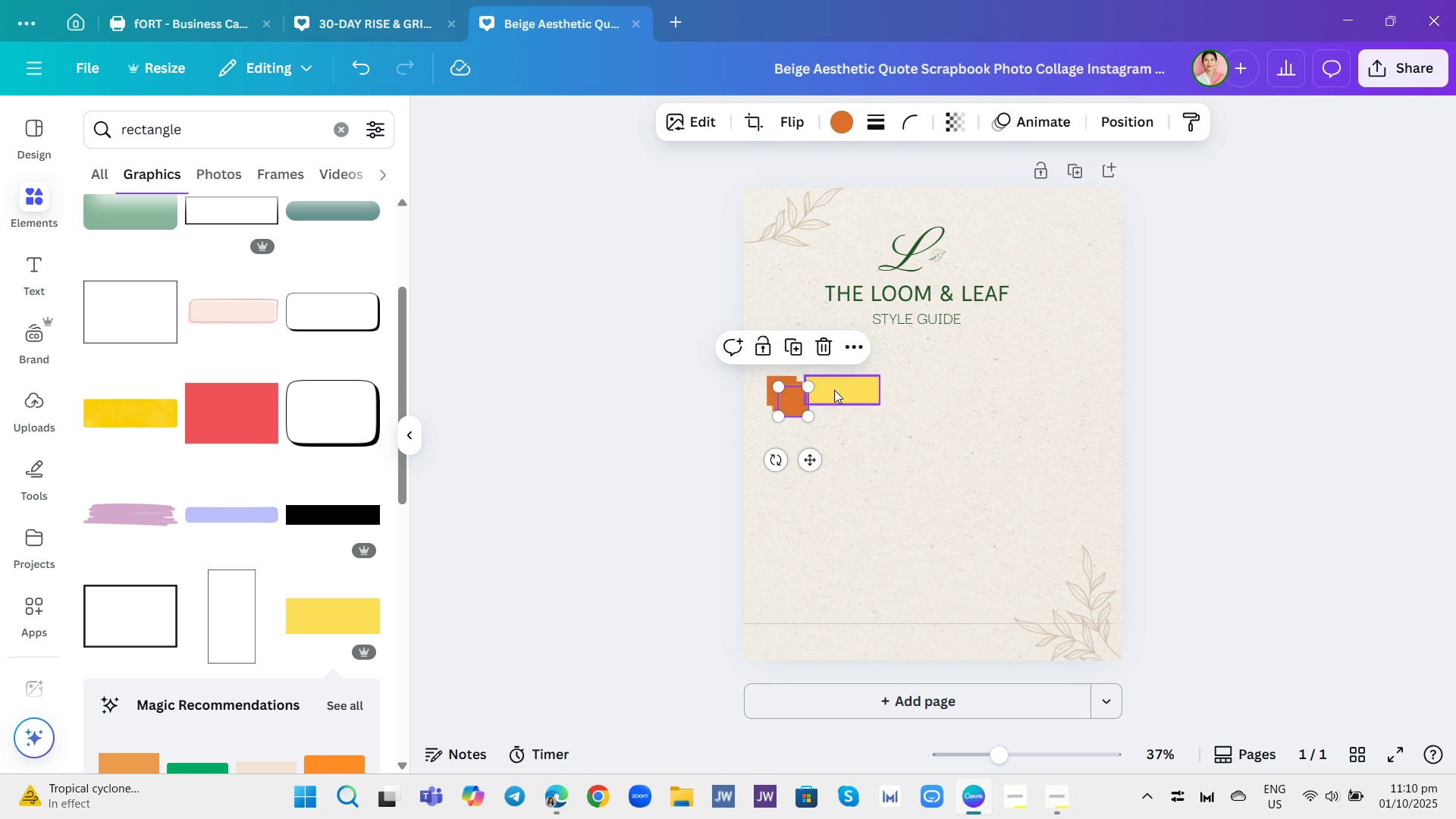 
left_click([834, 390])
 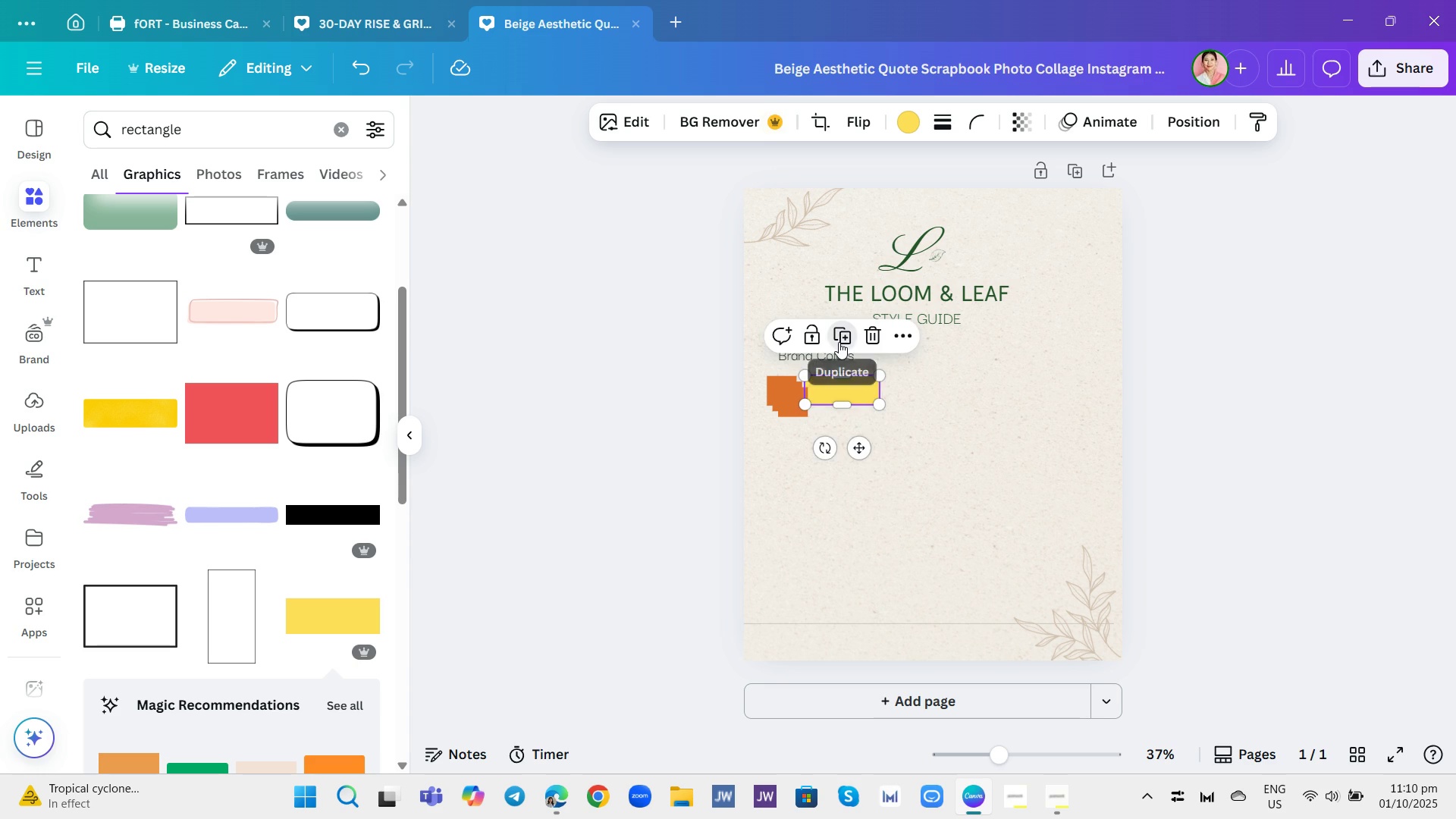 
double_click([839, 342])